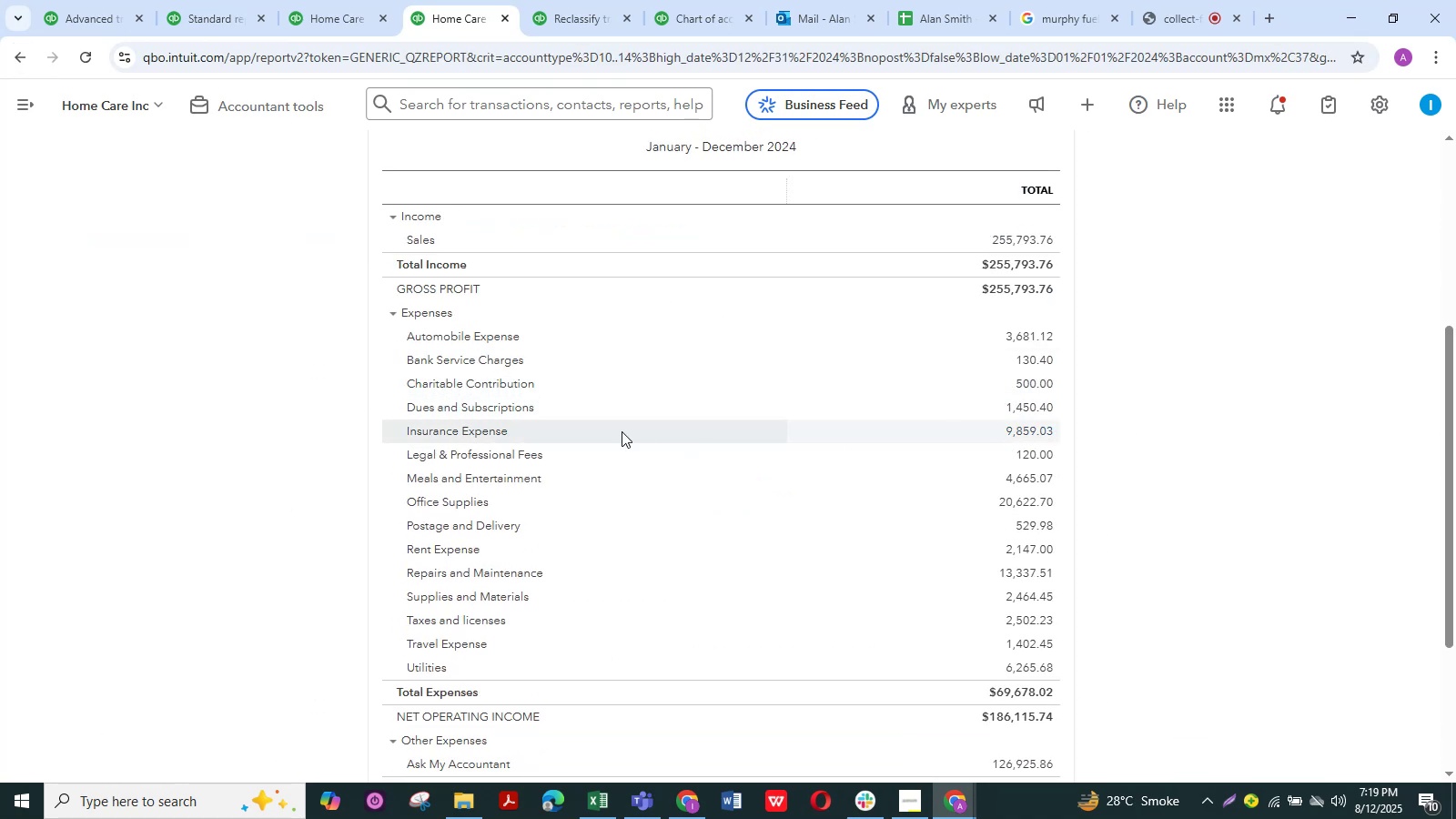 
scroll: coordinate [622, 431], scroll_direction: down, amount: 2.0
 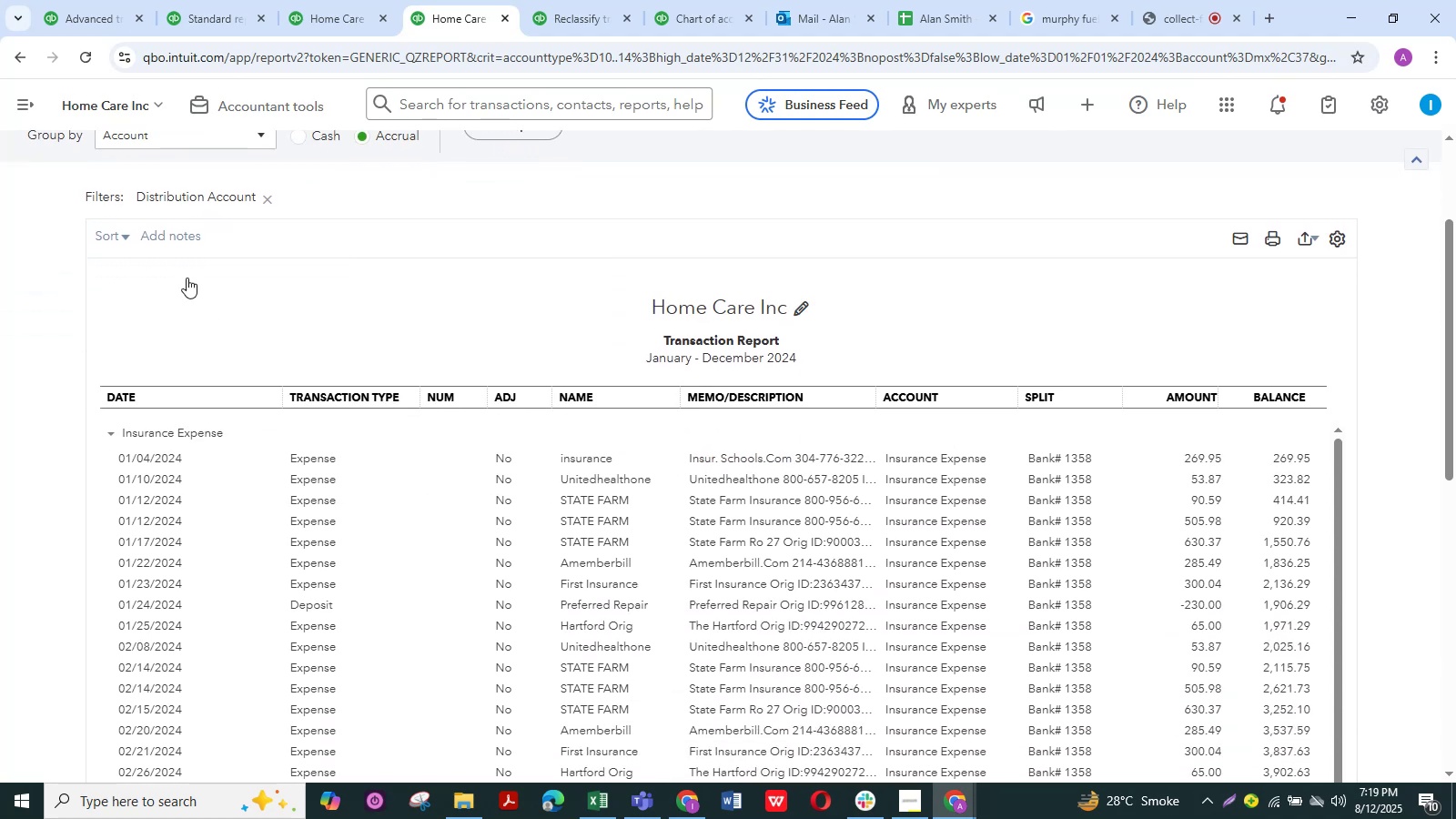 
left_click([115, 238])
 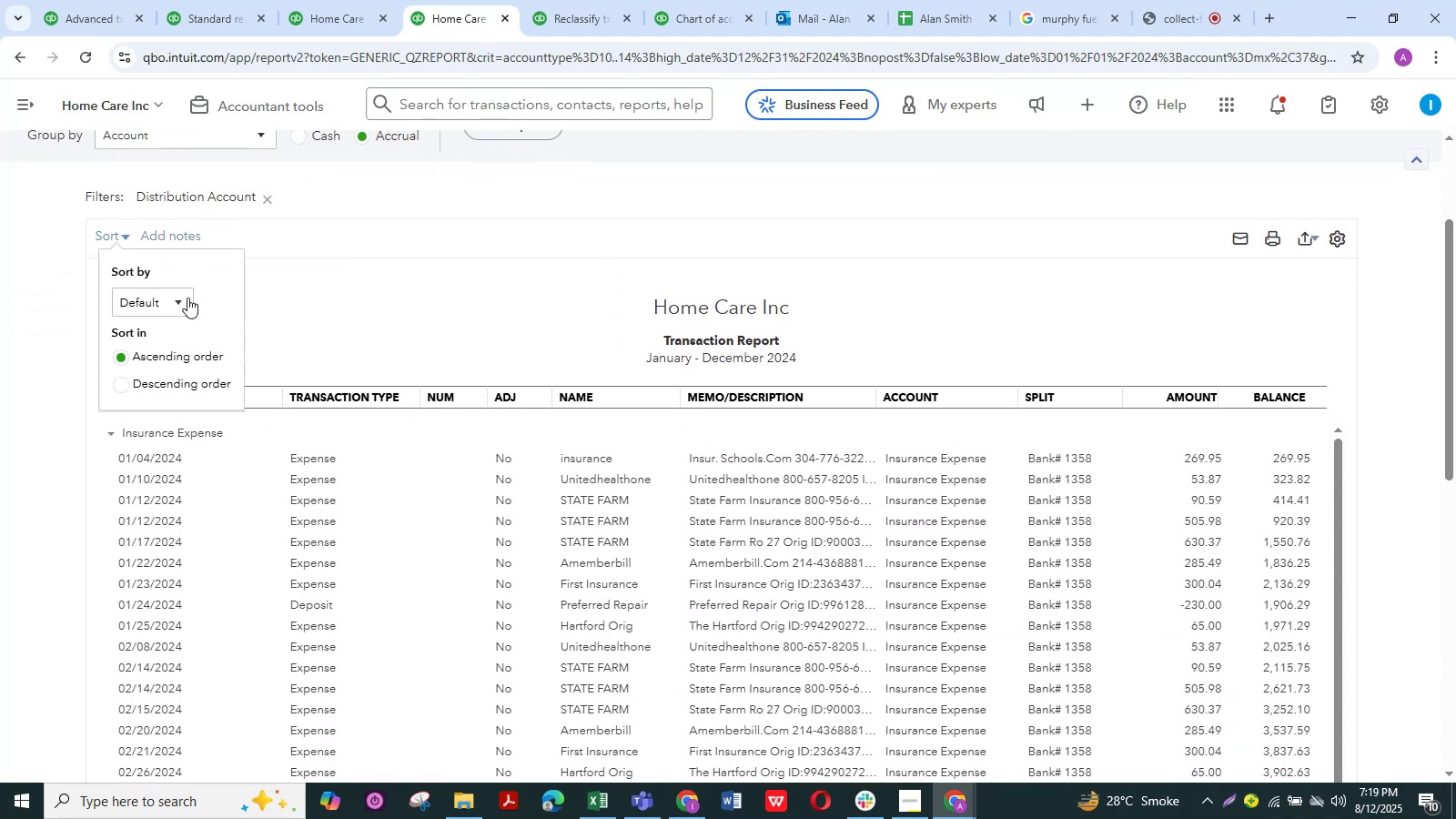 
left_click([177, 298])
 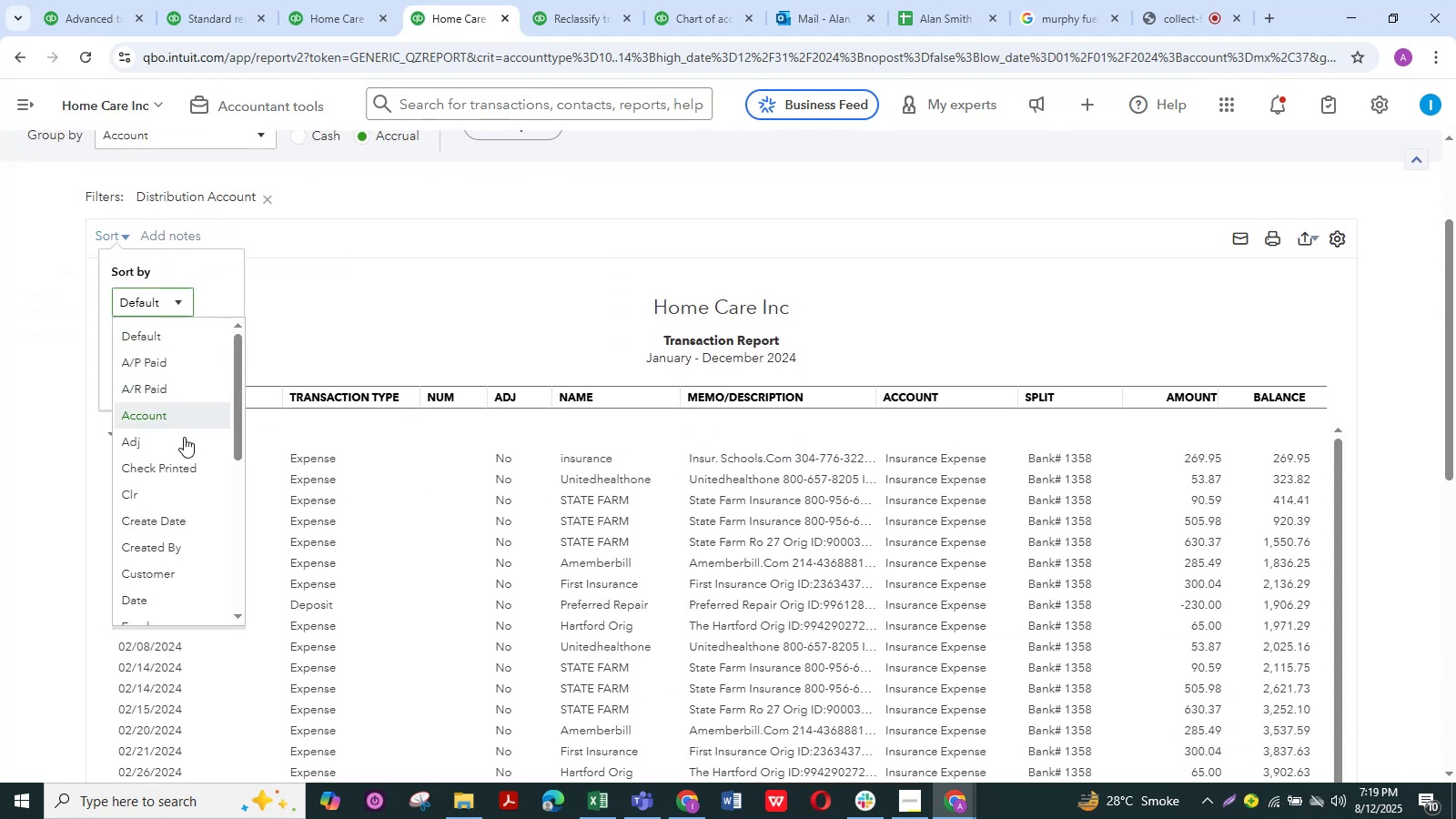 
scroll: coordinate [177, 519], scroll_direction: down, amount: 3.0
 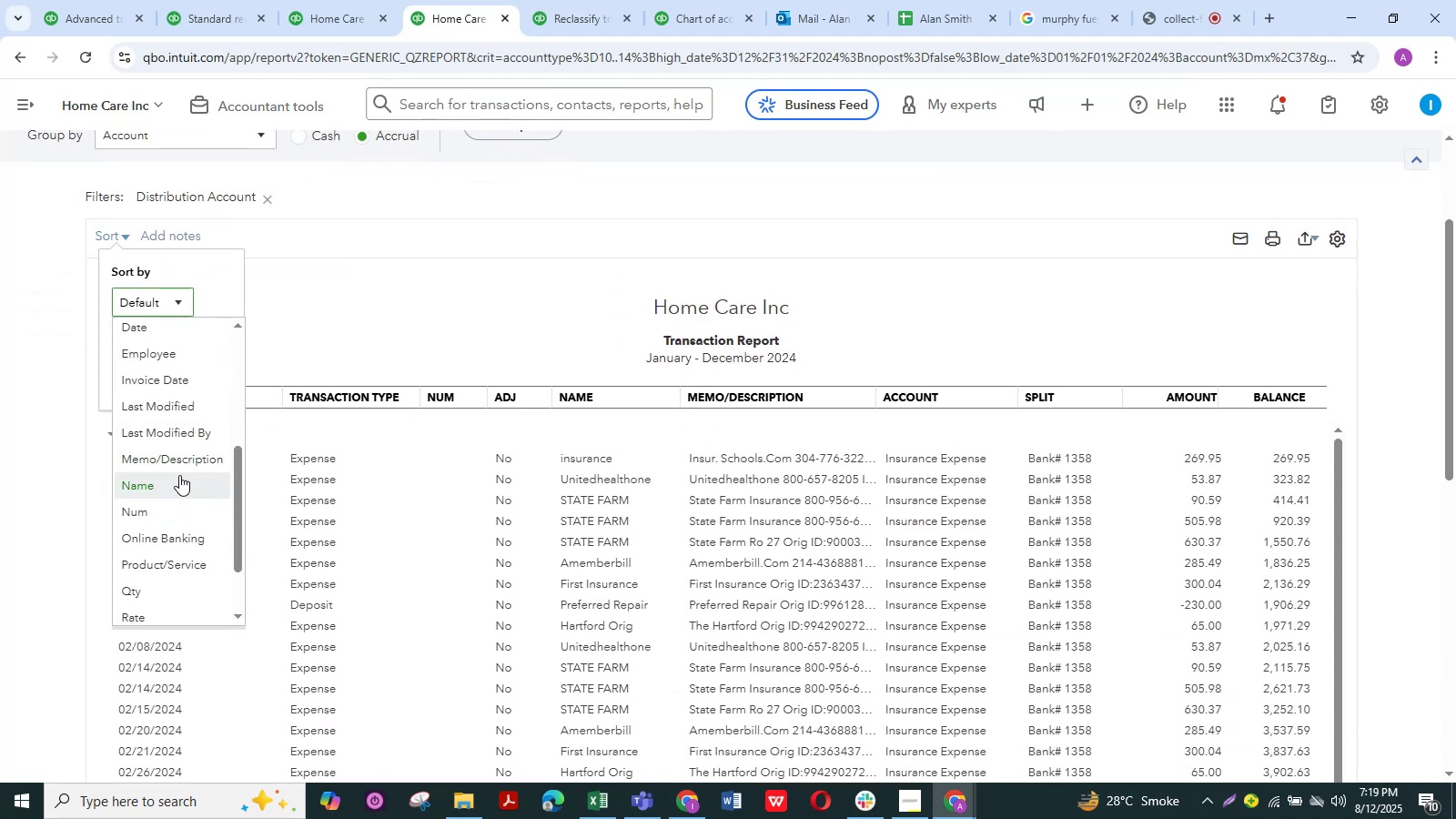 
left_click([167, 462])
 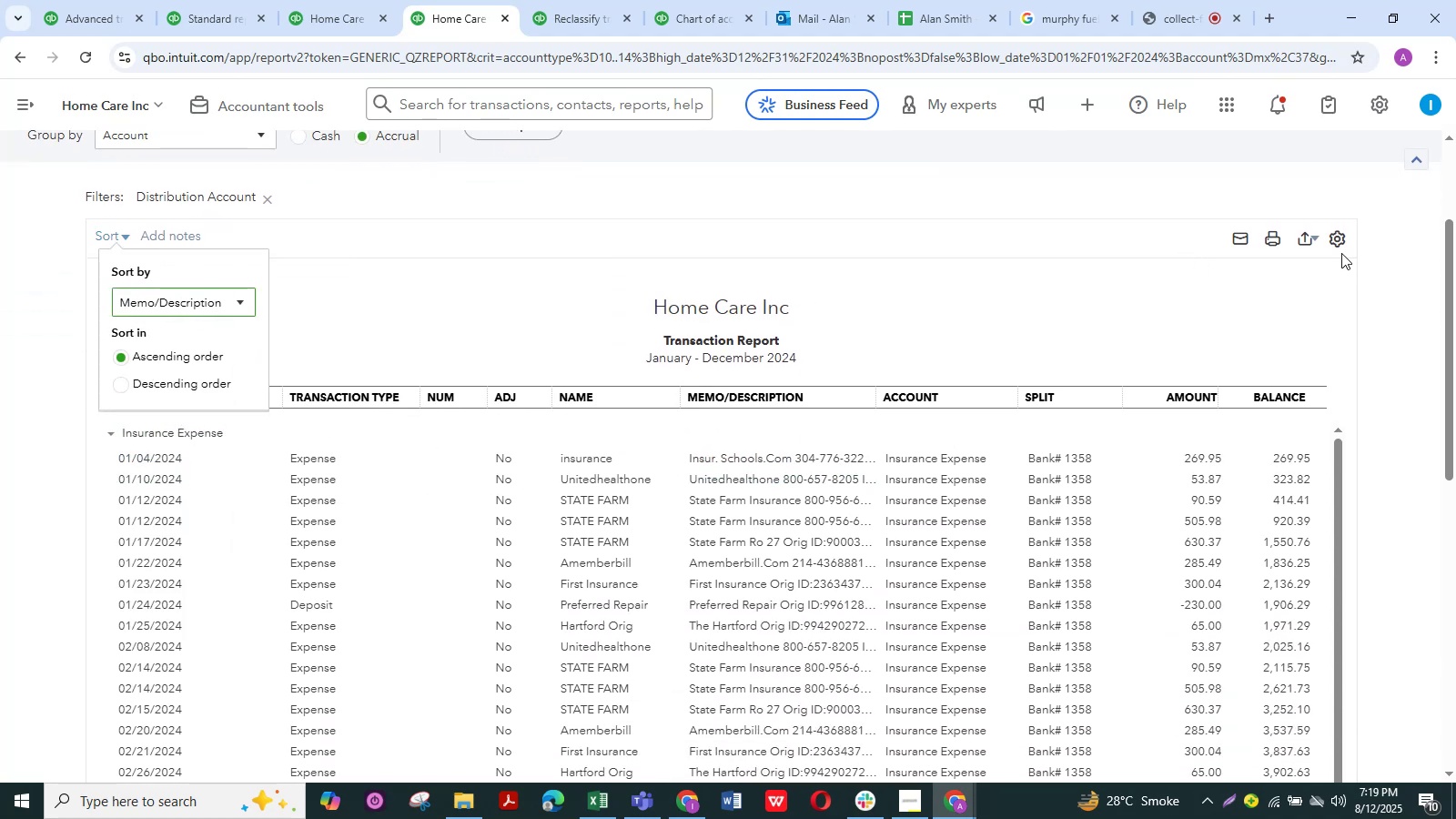 
left_click([1338, 237])
 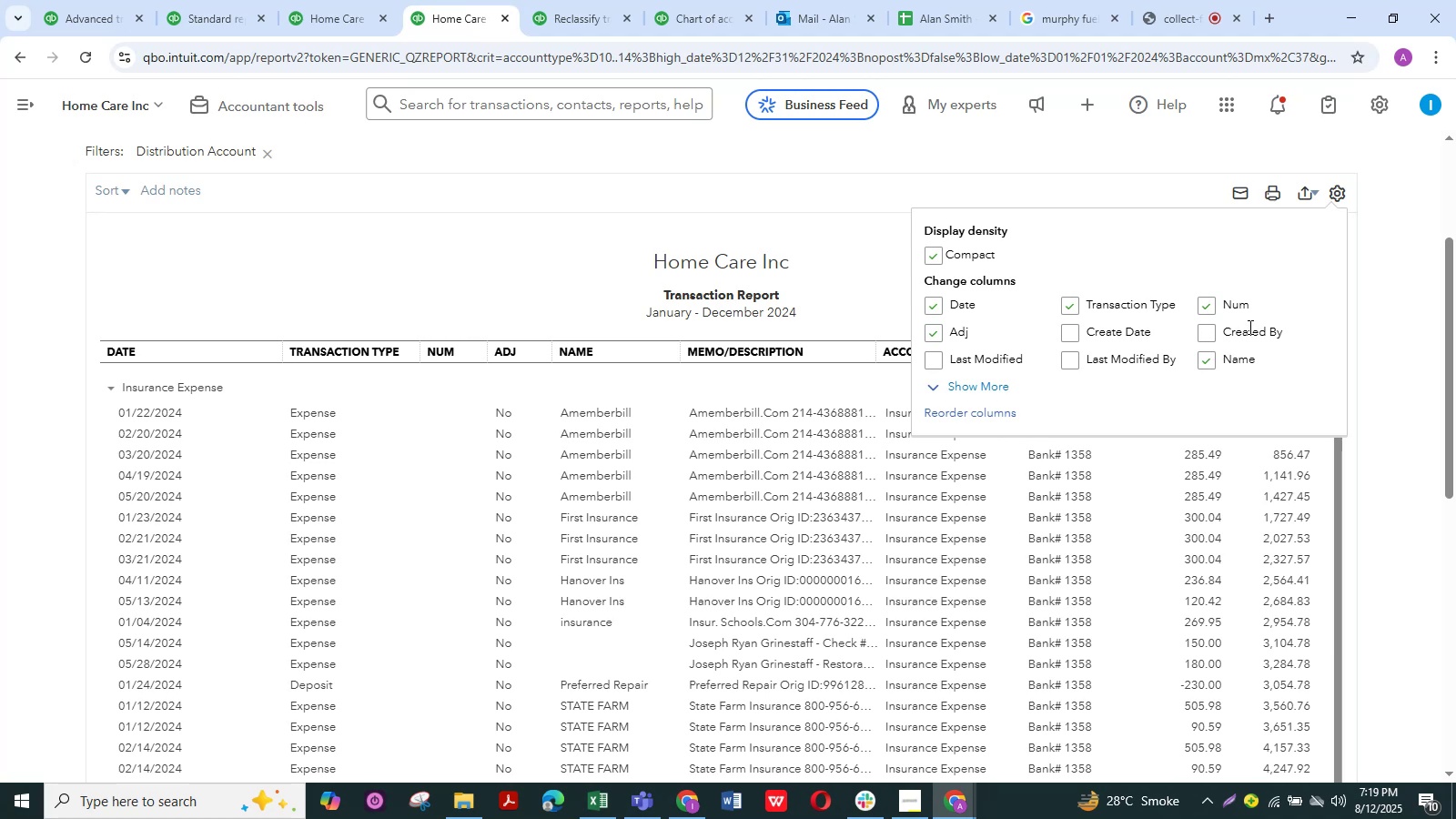 
left_click([1201, 312])
 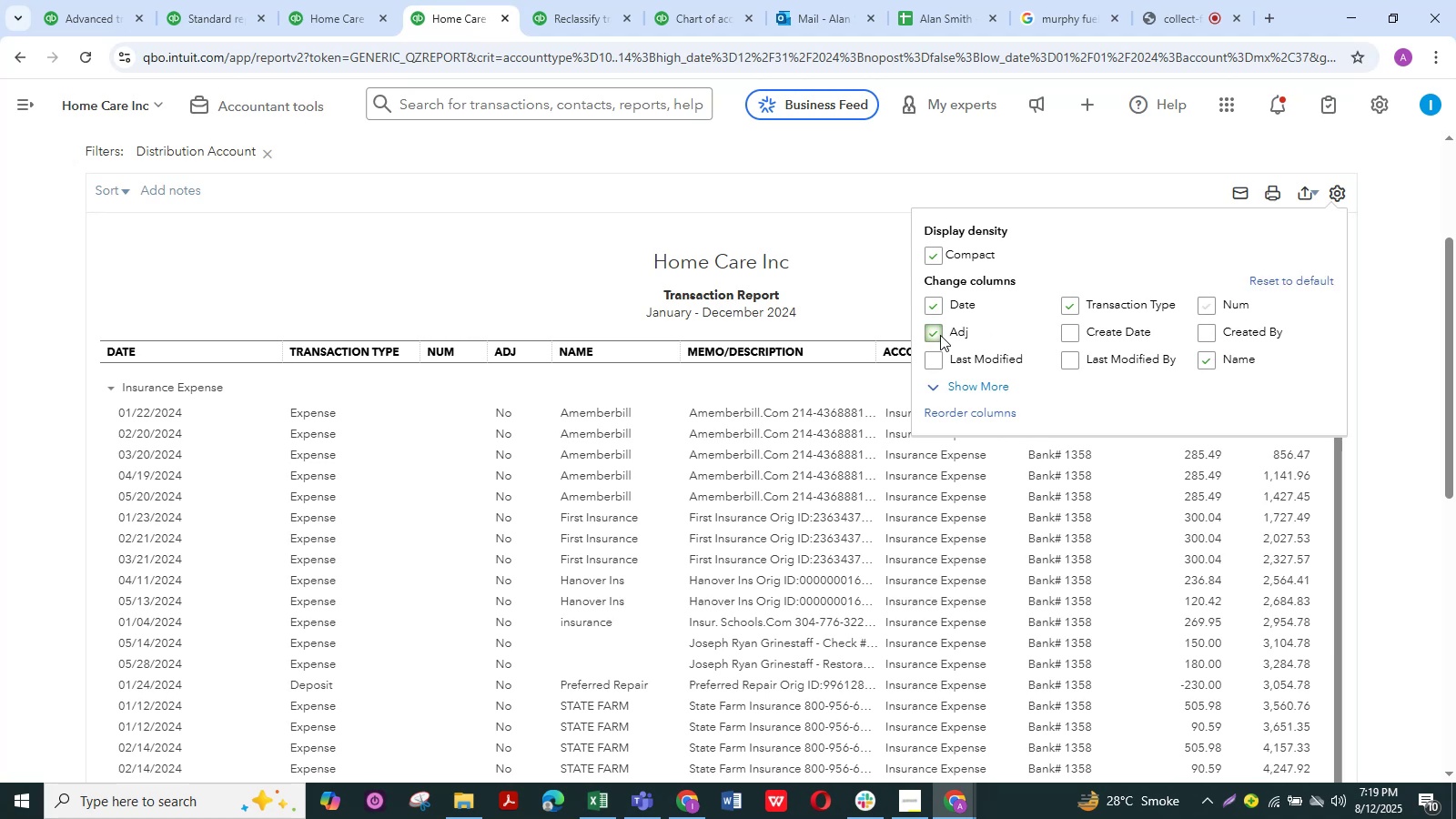 
left_click([935, 338])
 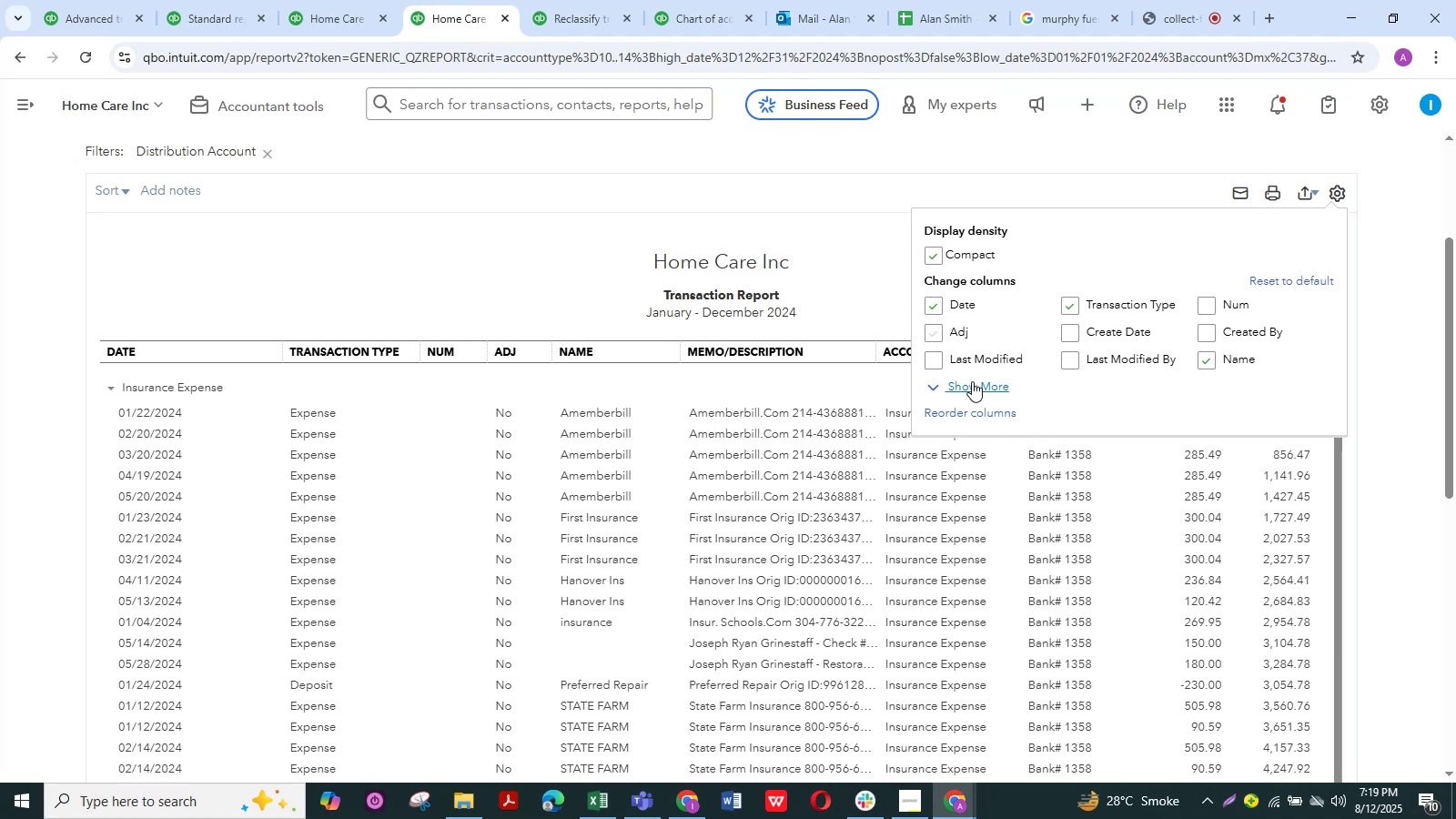 
left_click([971, 382])
 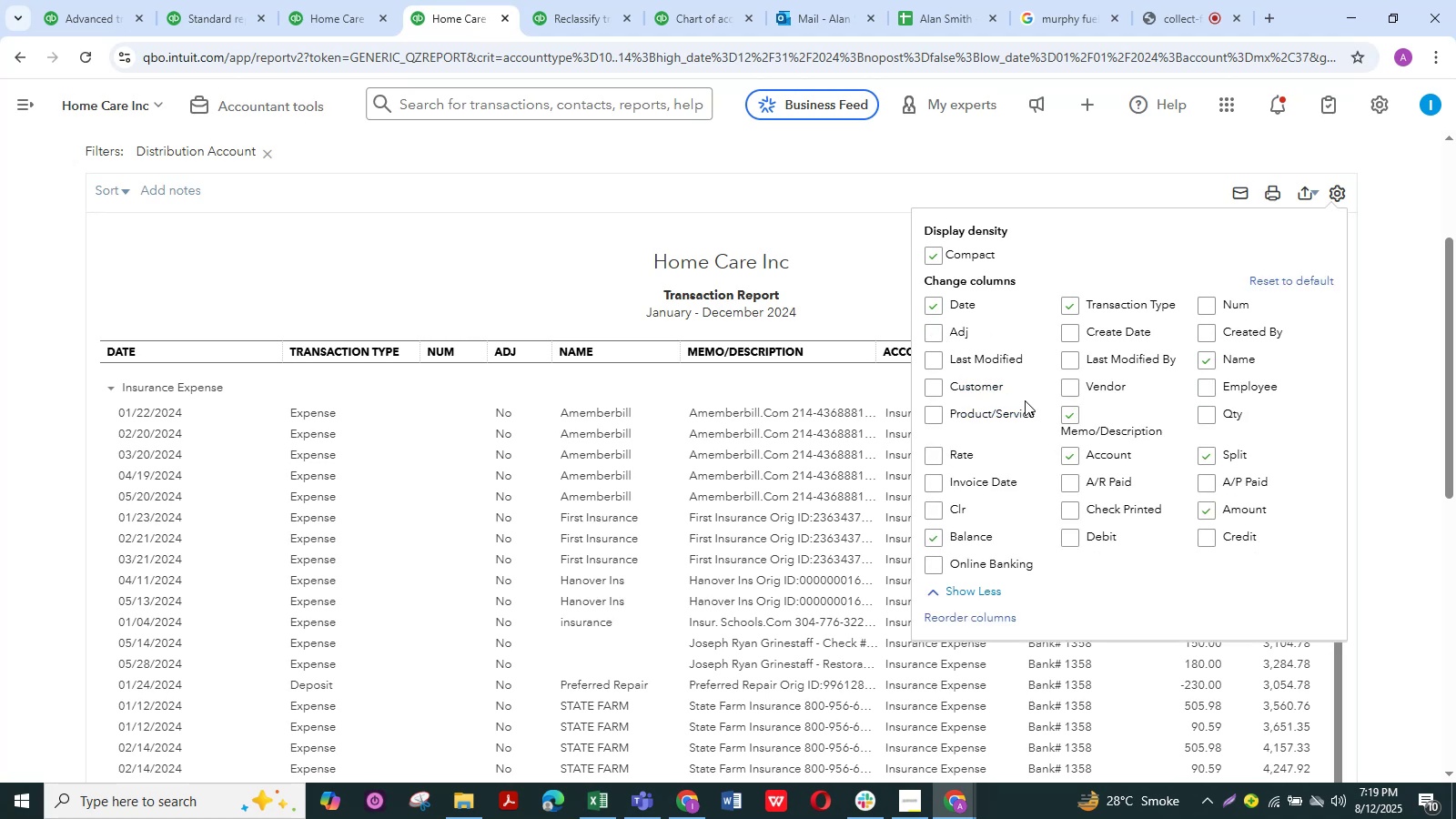 
scroll: coordinate [1034, 384], scroll_direction: down, amount: 2.0
 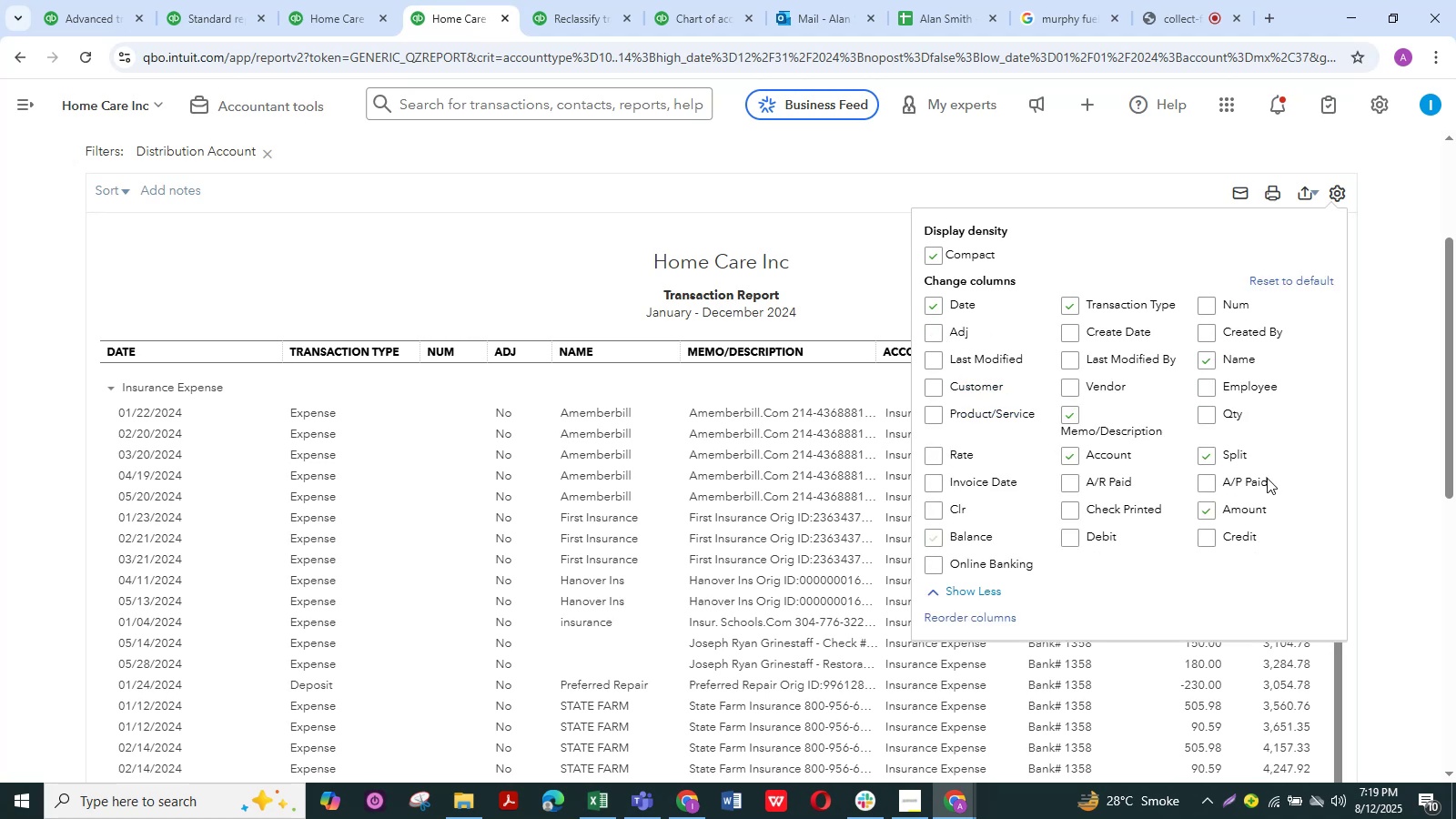 
left_click([1390, 444])
 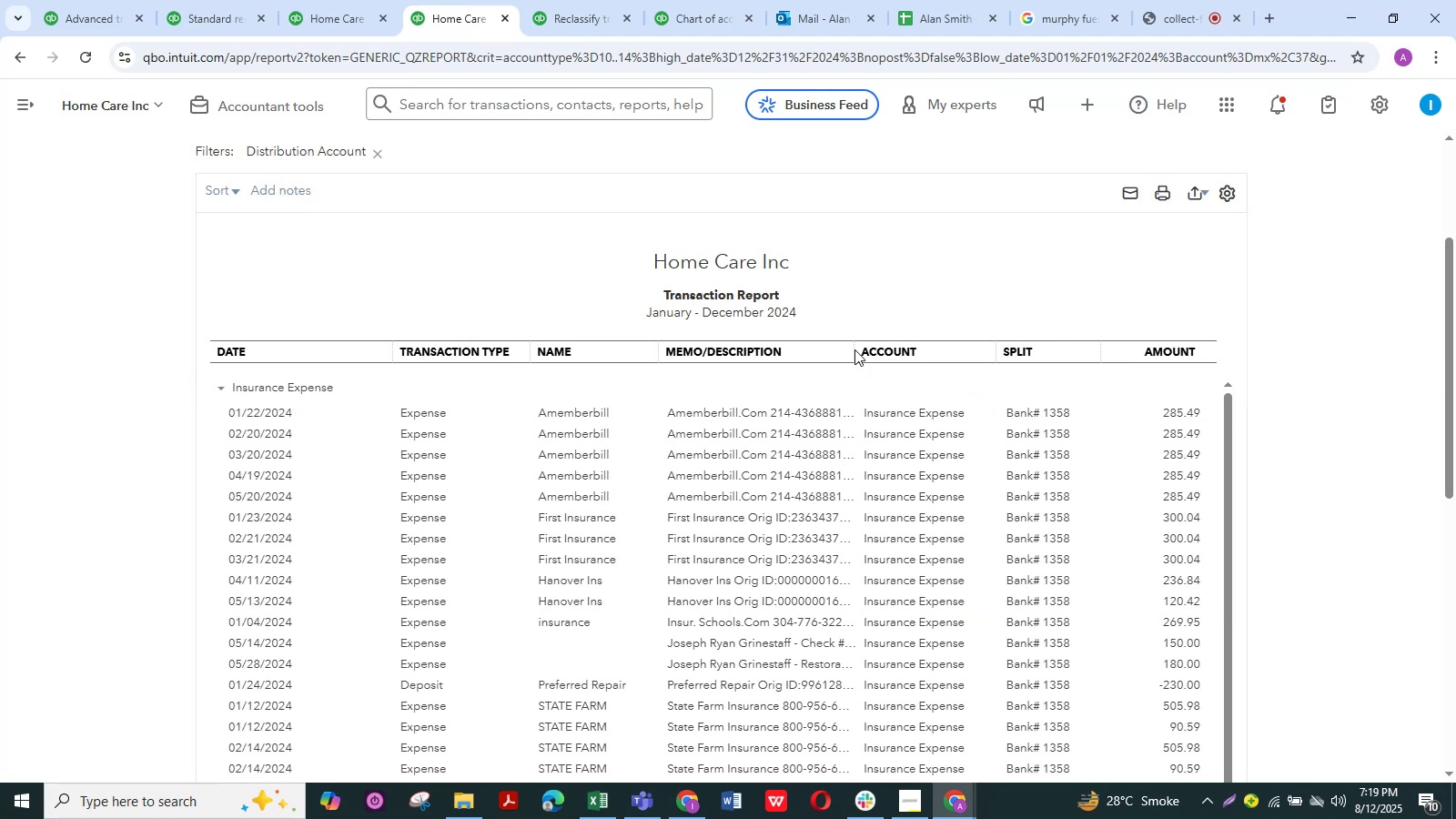 
left_click_drag(start_coordinate=[849, 349], to_coordinate=[1125, 358])
 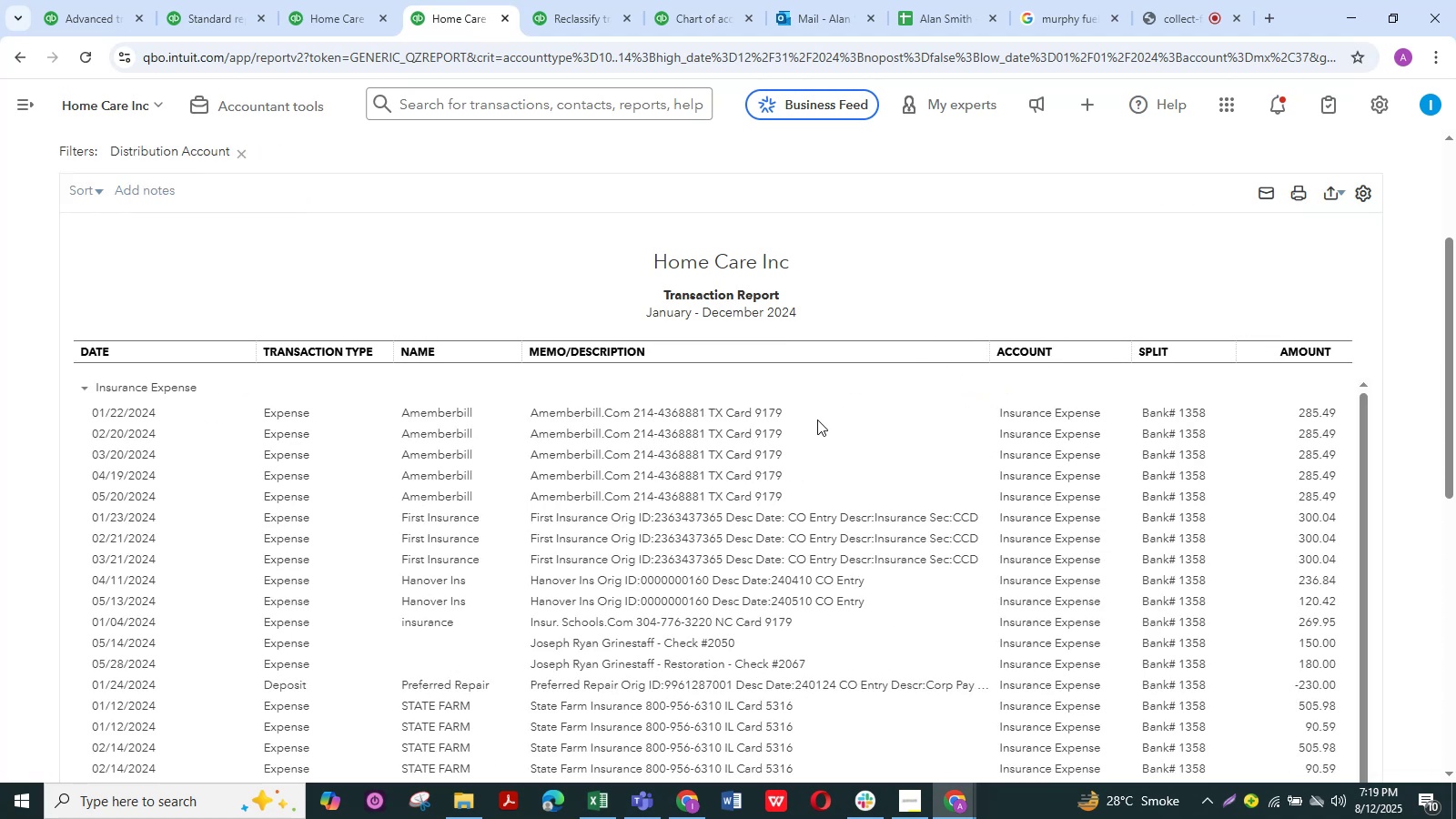 
scroll: coordinate [795, 423], scroll_direction: down, amount: 2.0
 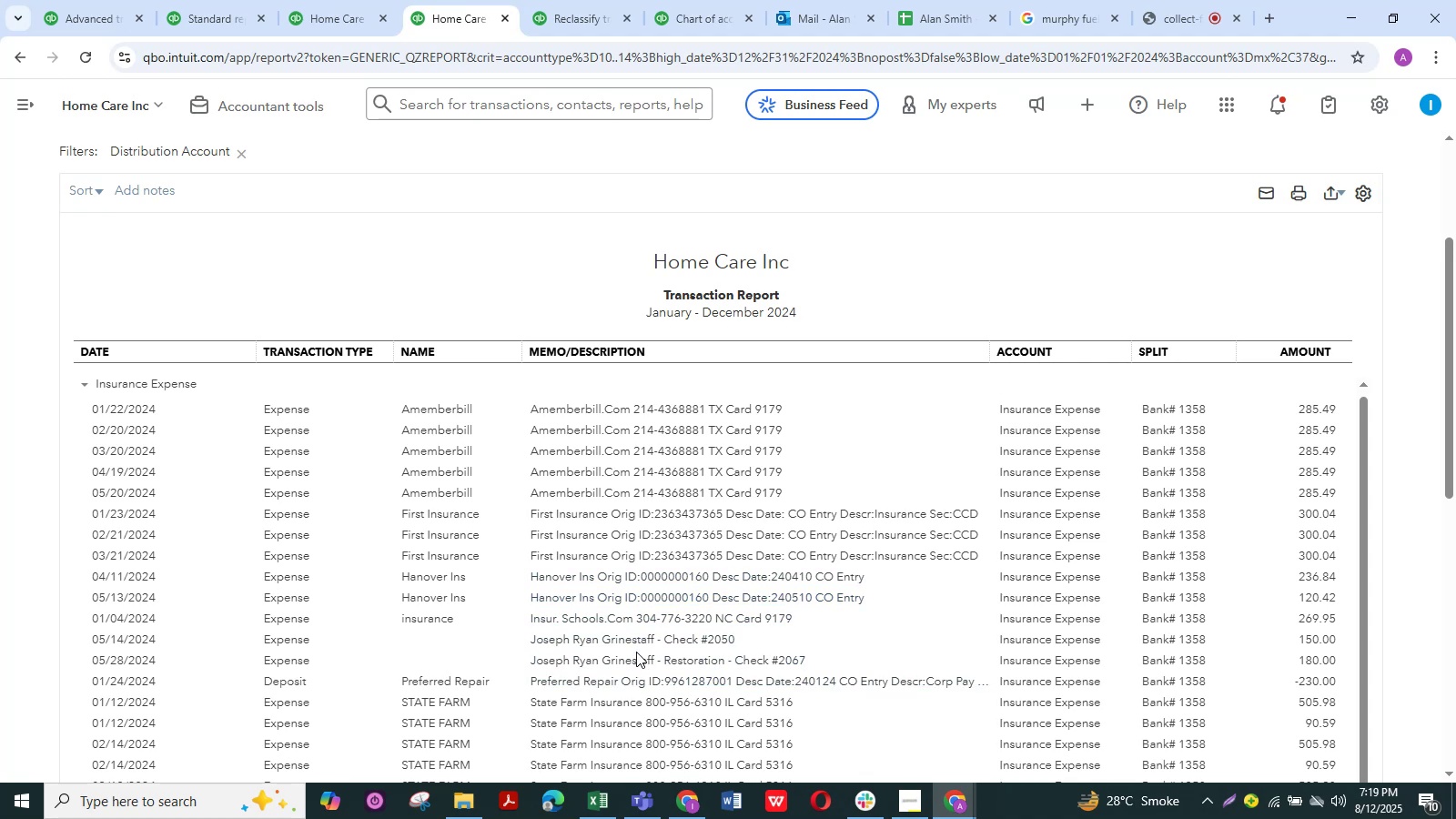 
wait(5.86)
 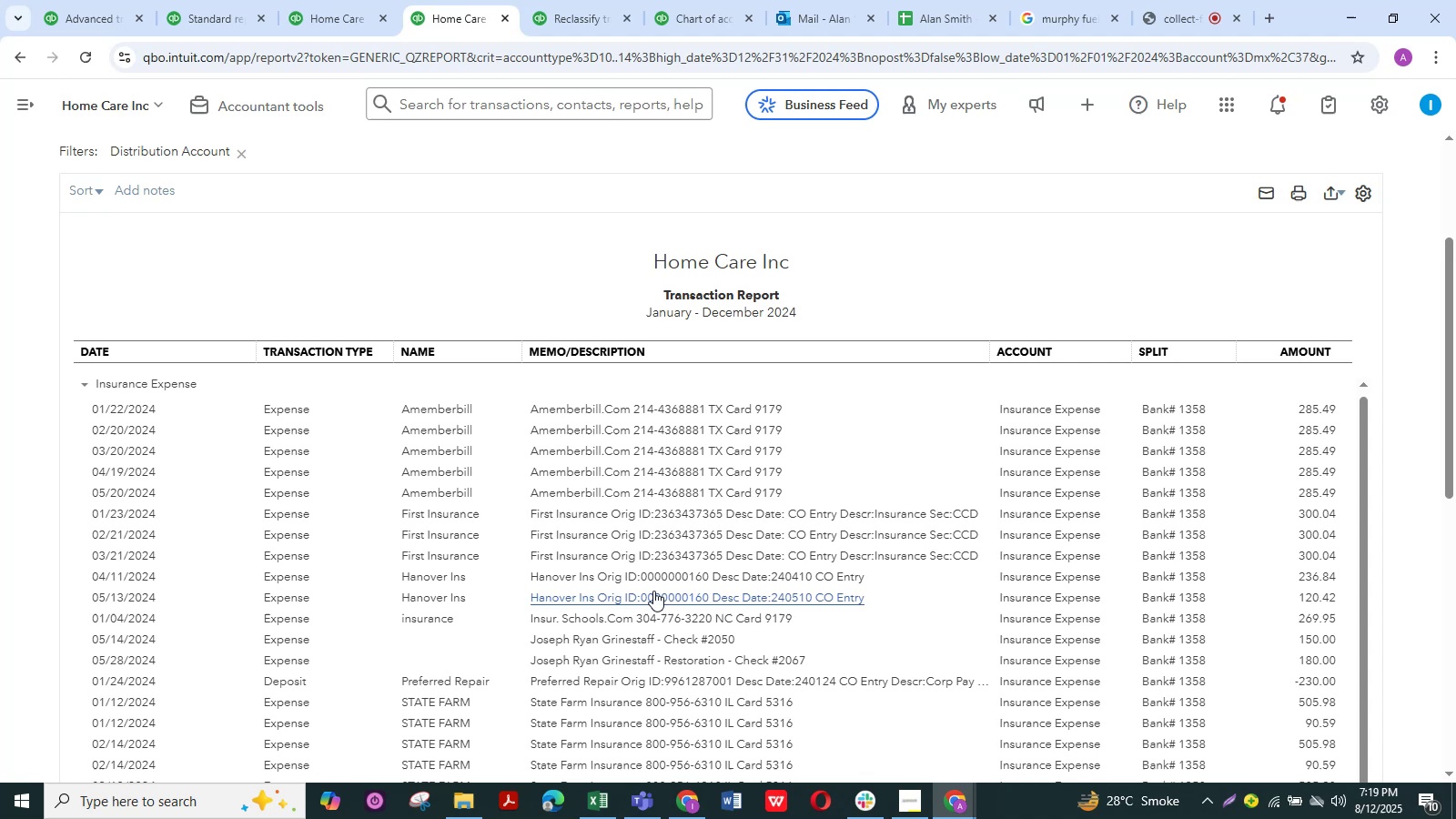 
scroll: coordinate [734, 622], scroll_direction: down, amount: 5.0
 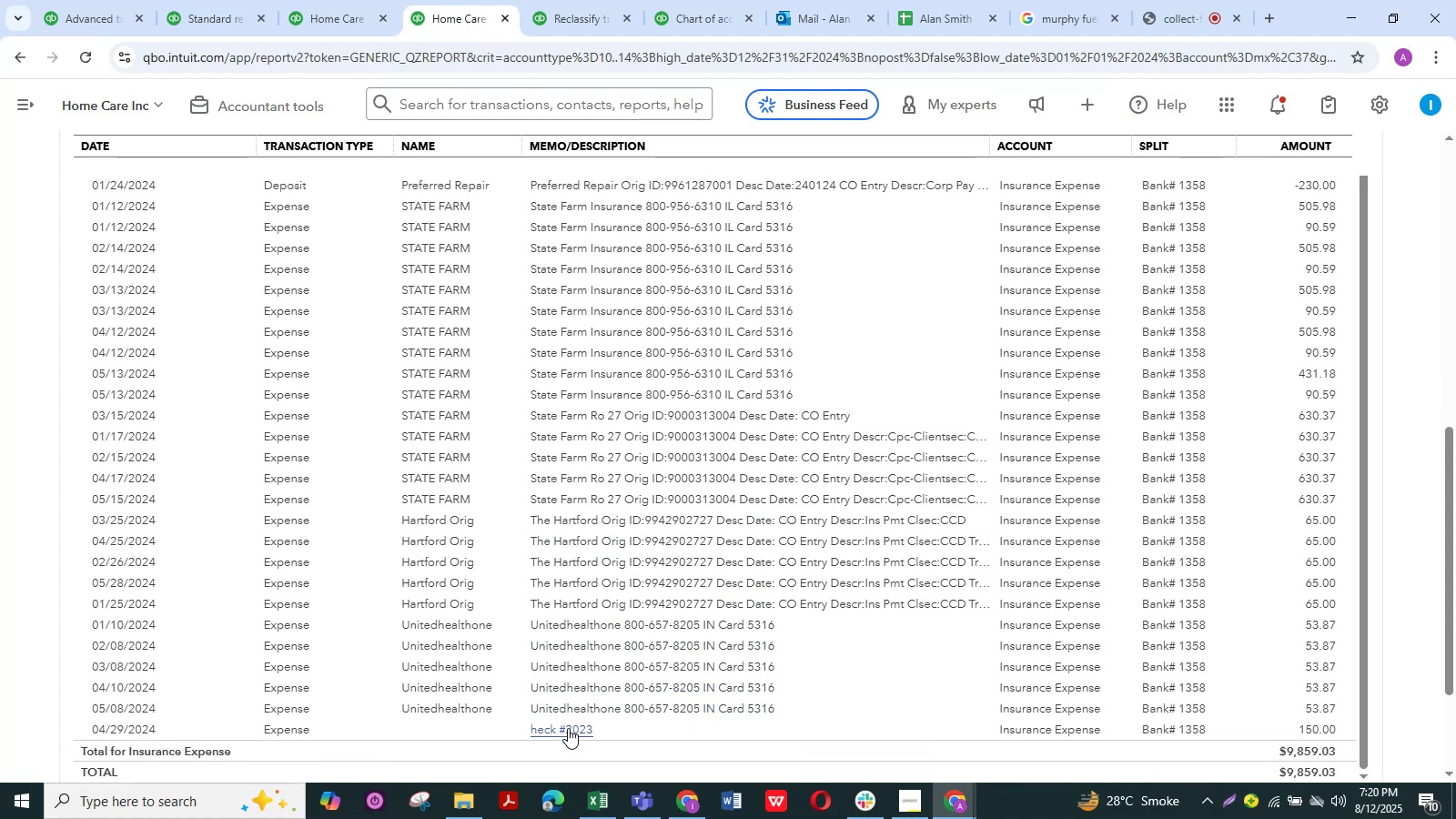 
wait(13.9)
 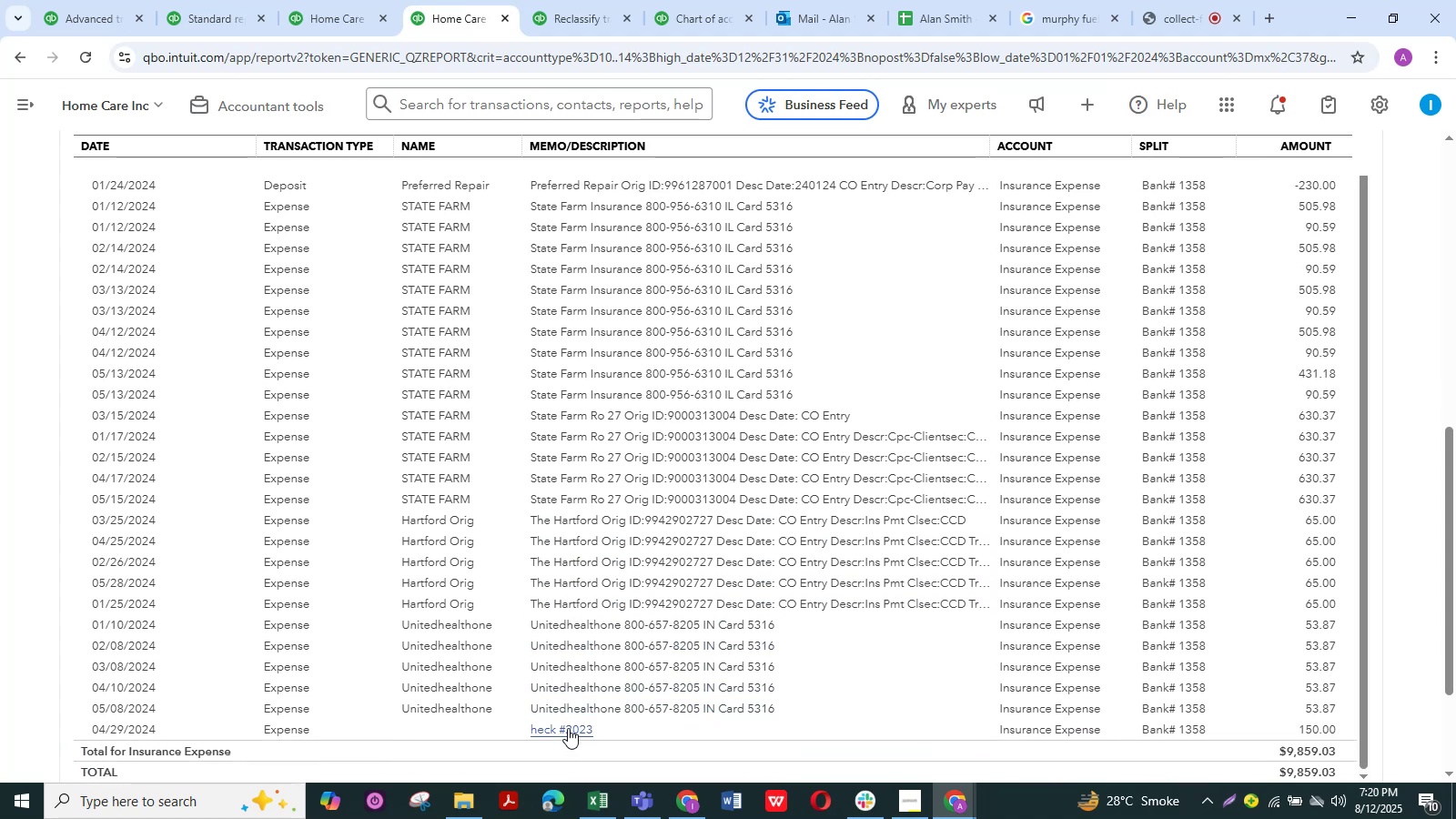 
left_click([571, 726])
 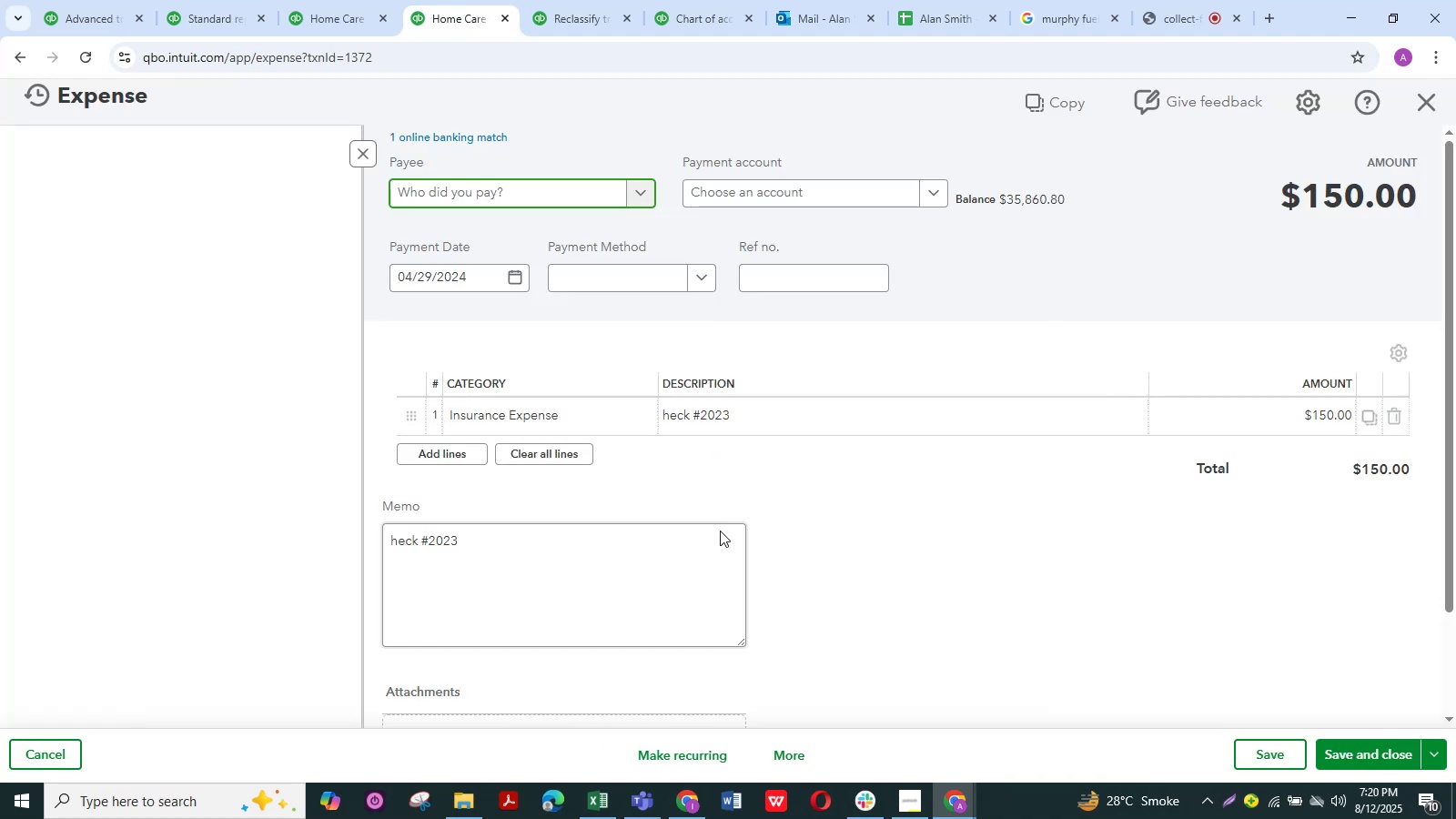 
left_click([572, 414])
 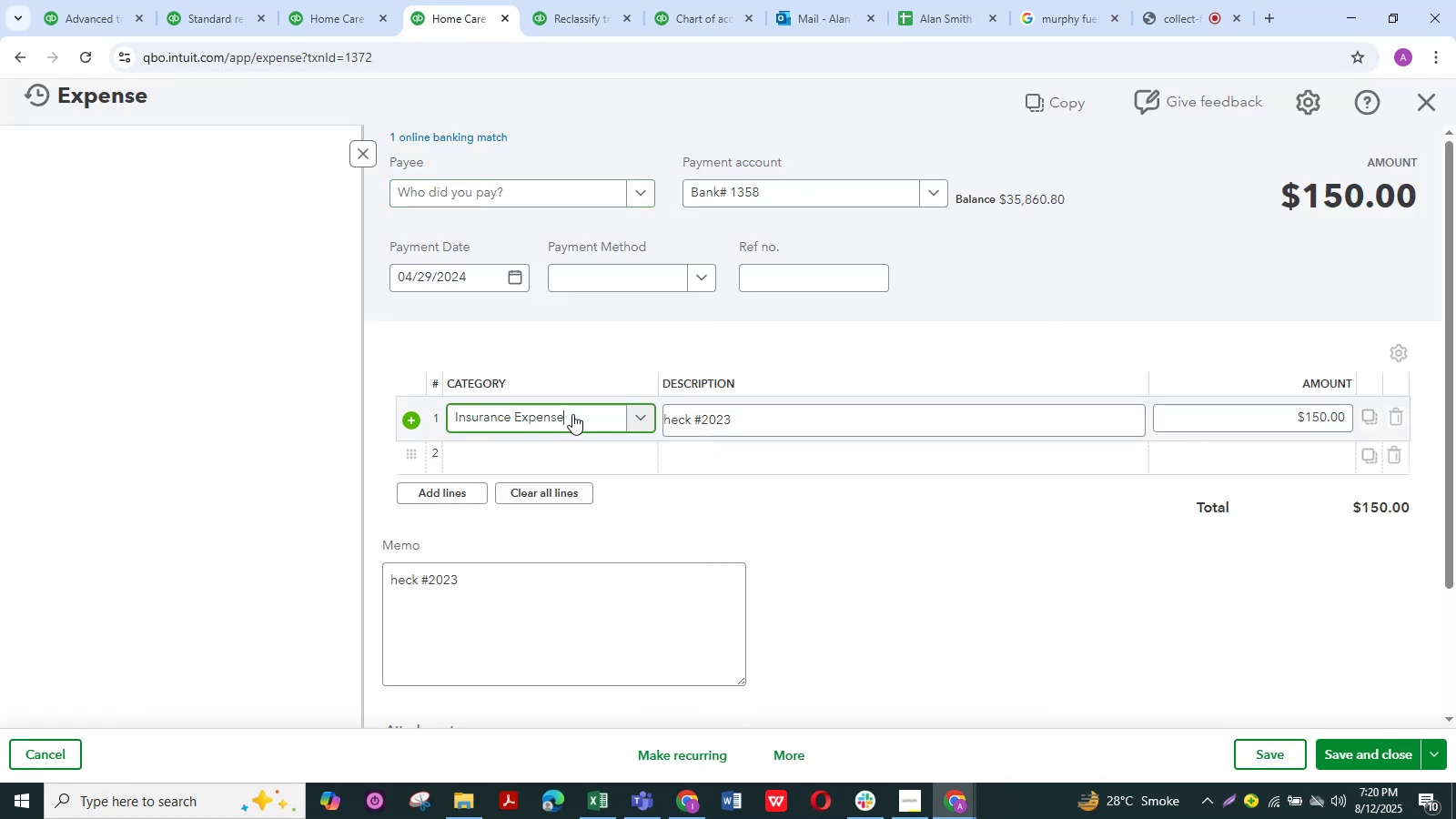 
type(as)
 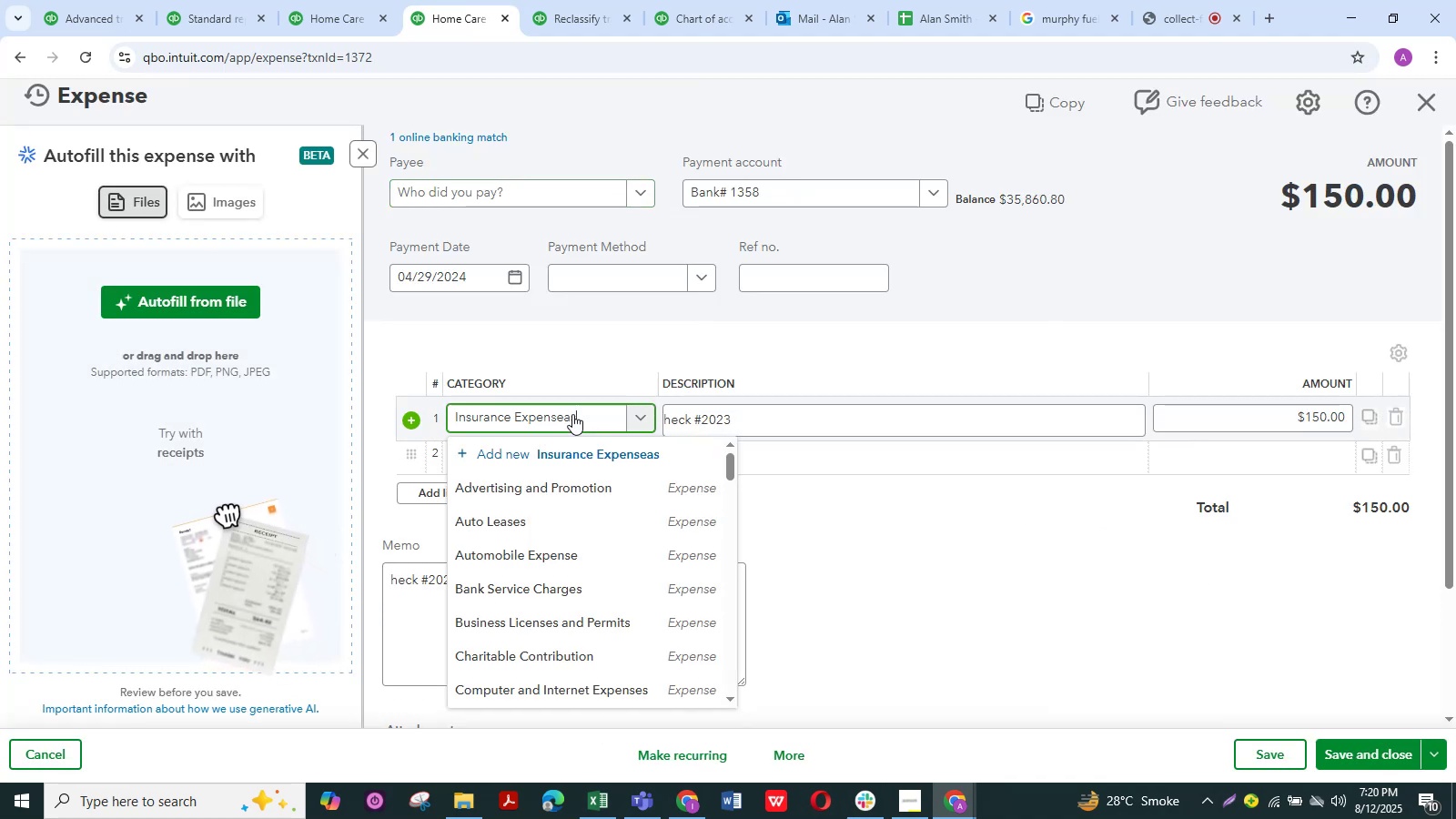 
left_click([572, 414])
 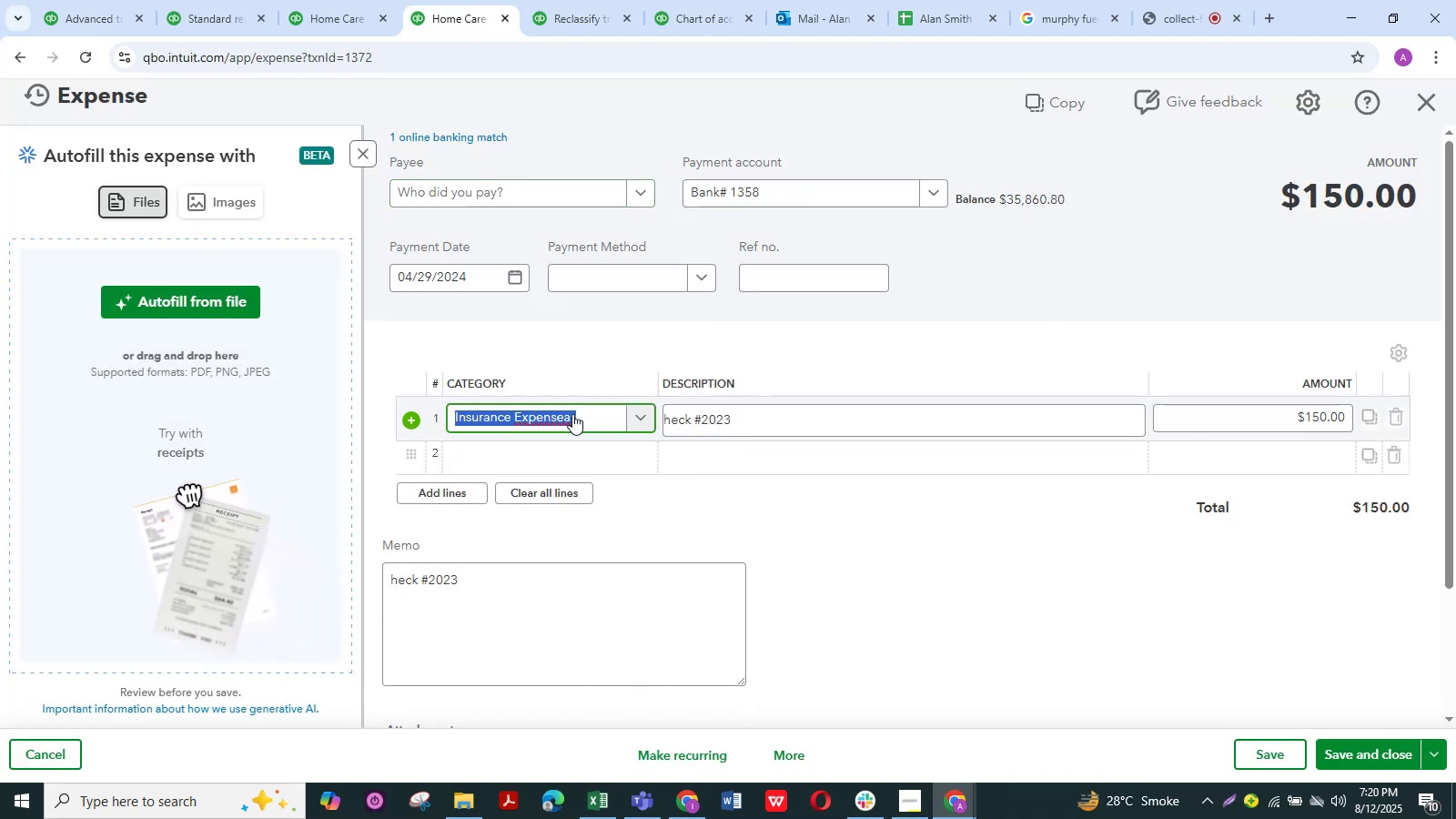 
type(ask)
 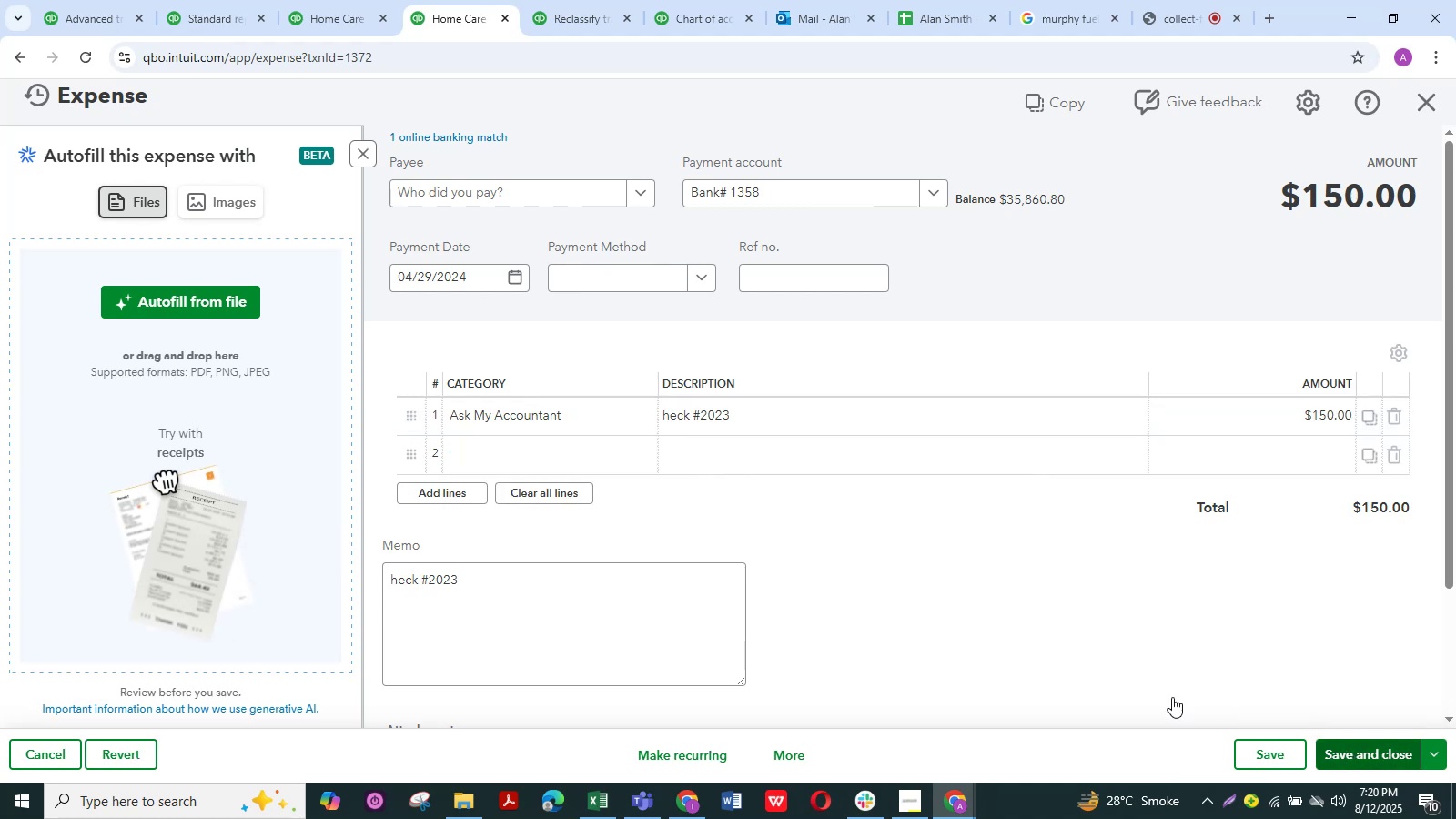 
left_click([799, 512])
 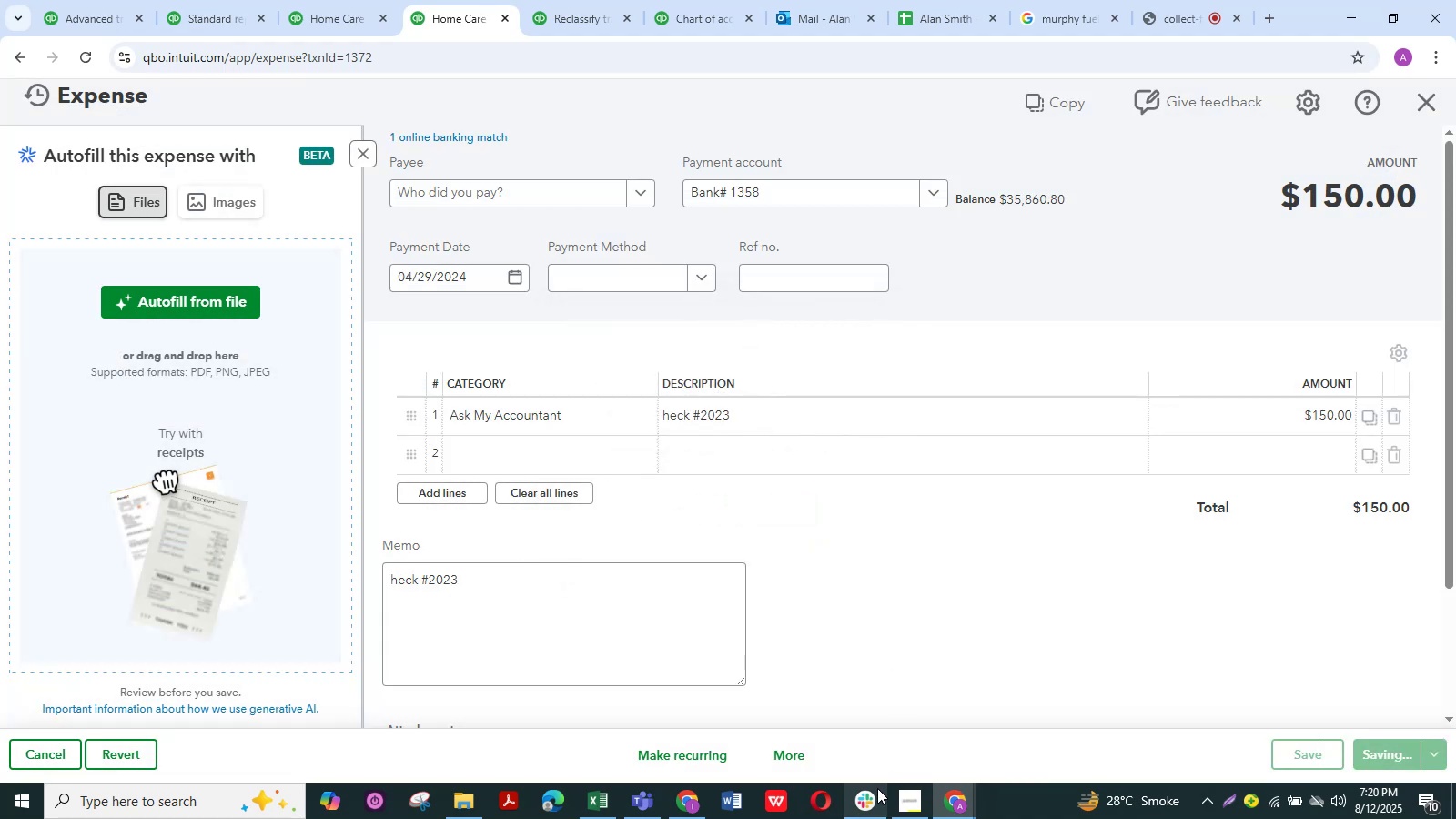 